 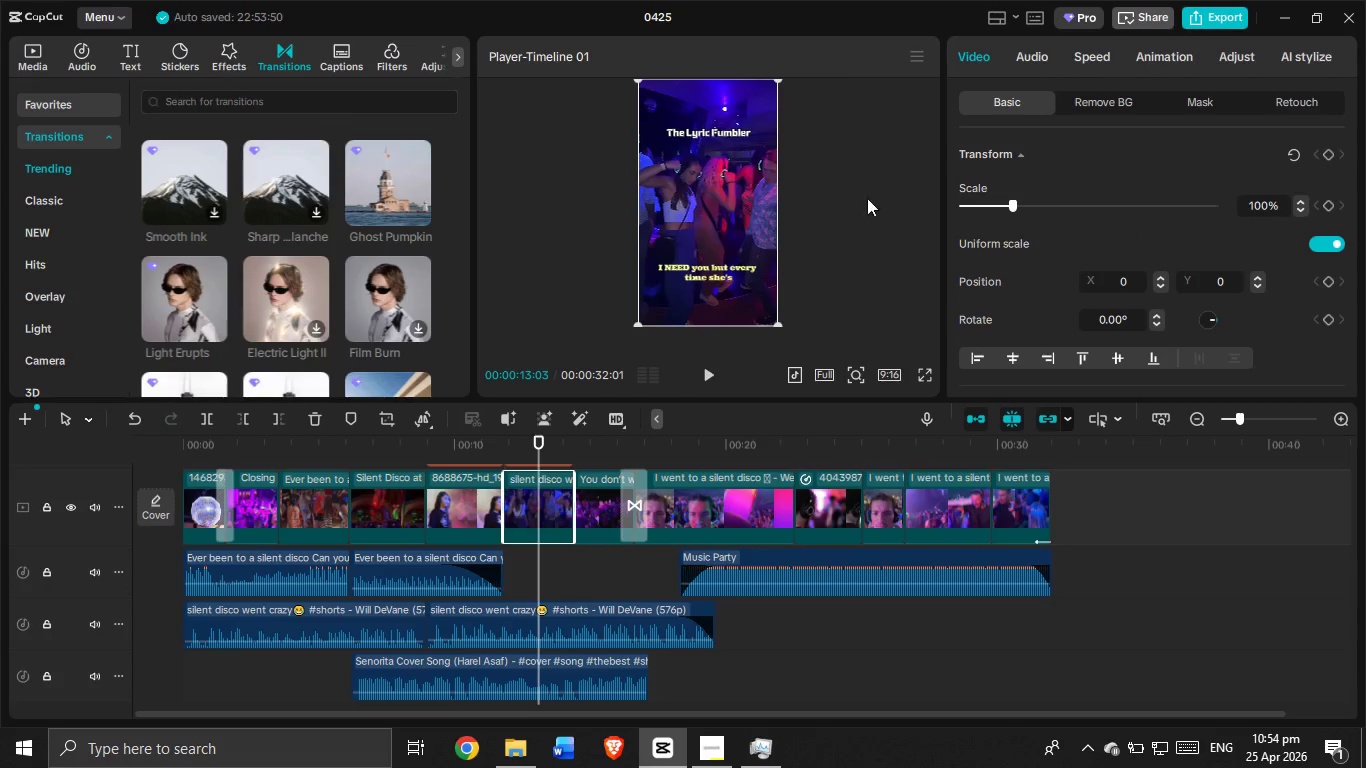 
left_click_drag(start_coordinate=[536, 441], to_coordinate=[512, 456])
 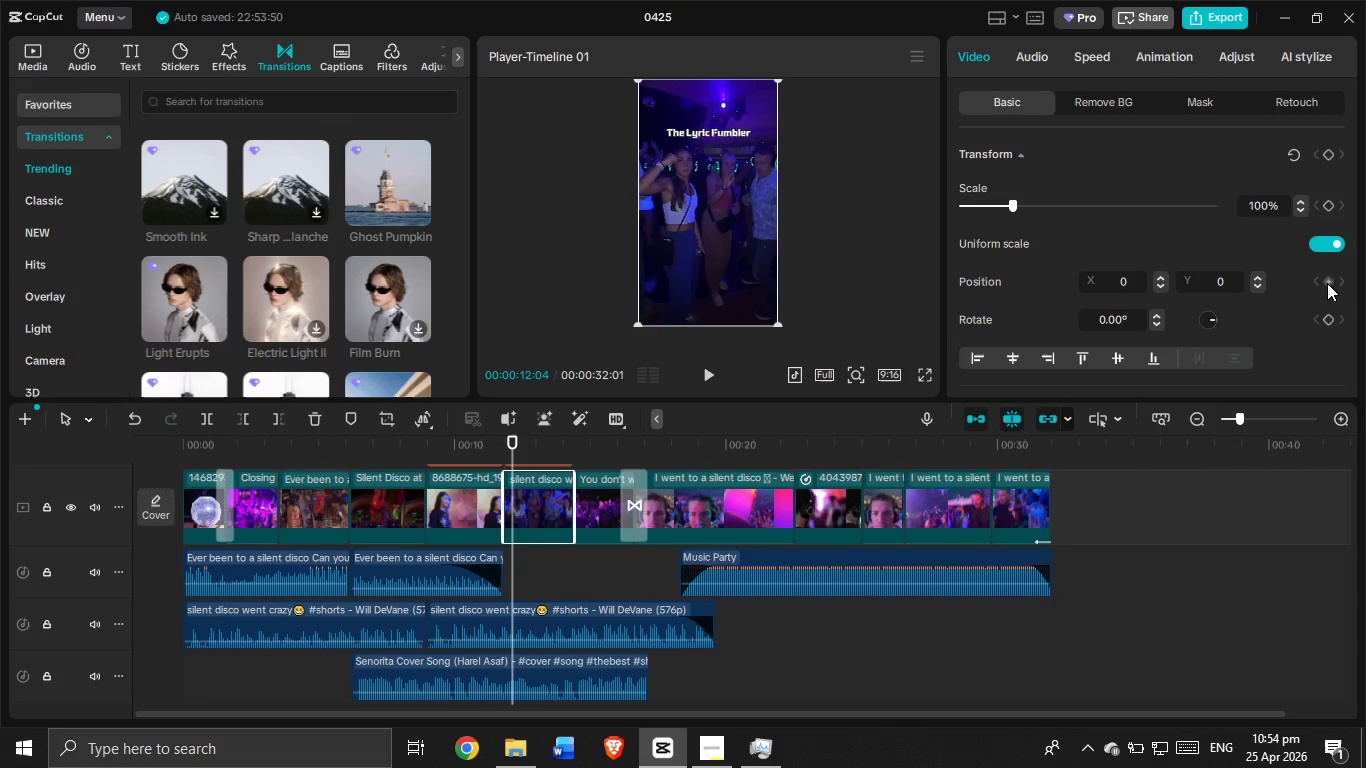 
left_click([1327, 283])
 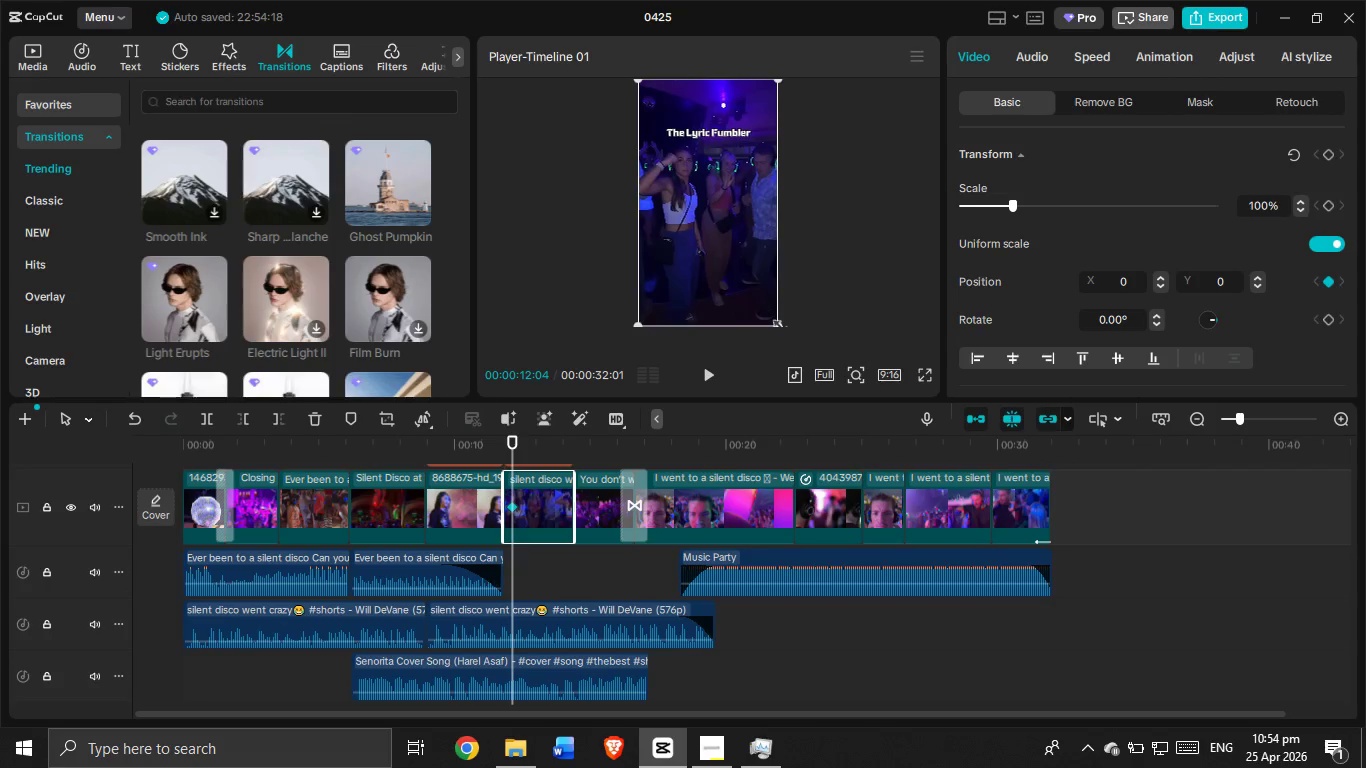 
left_click_drag(start_coordinate=[776, 324], to_coordinate=[852, 401])
 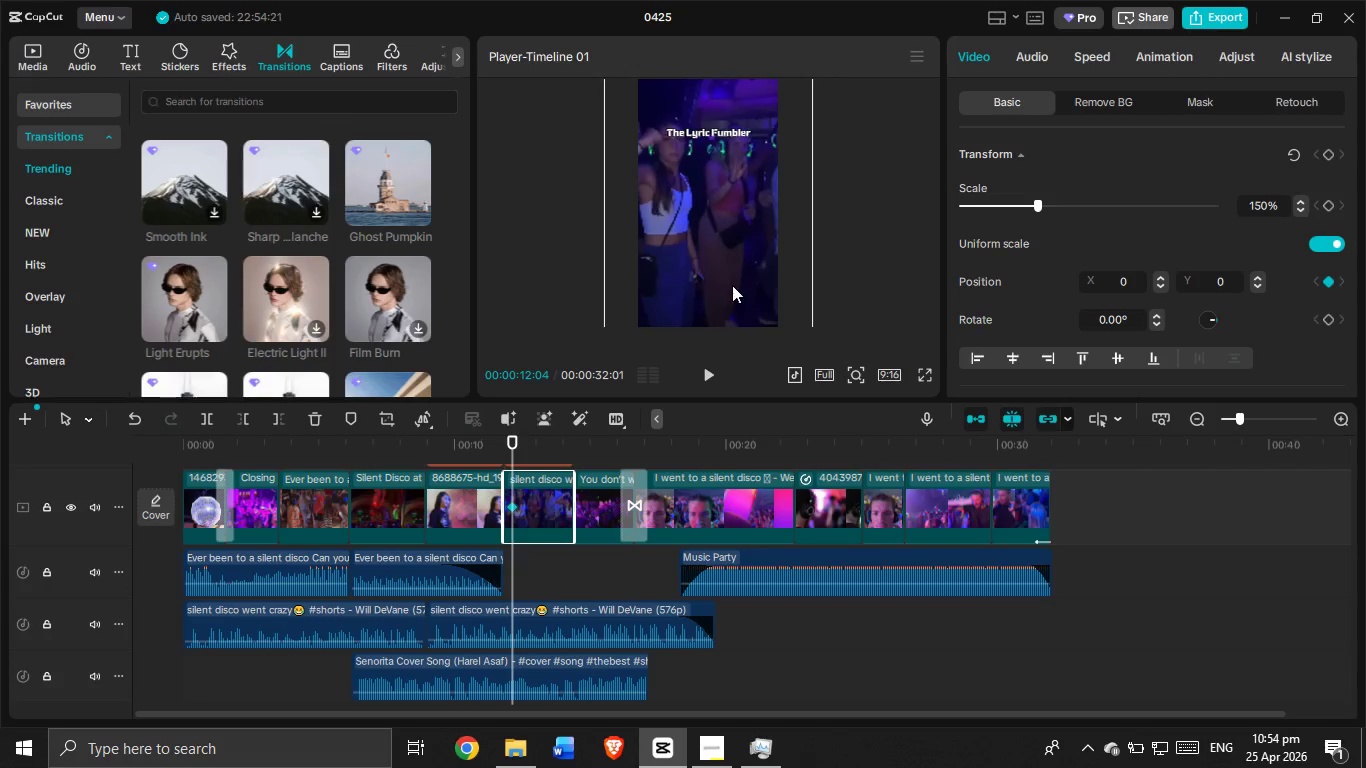 
left_click_drag(start_coordinate=[732, 285], to_coordinate=[762, 302])
 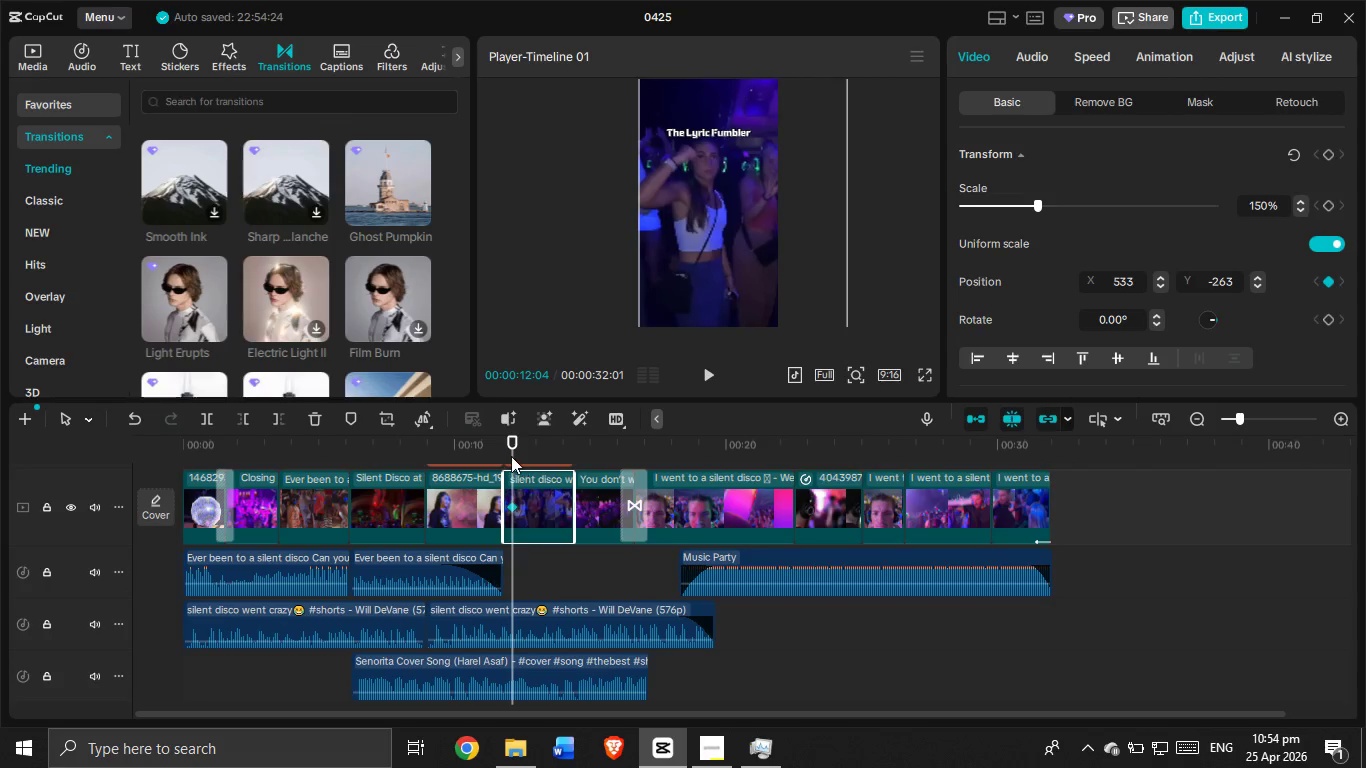 
left_click([511, 455])
 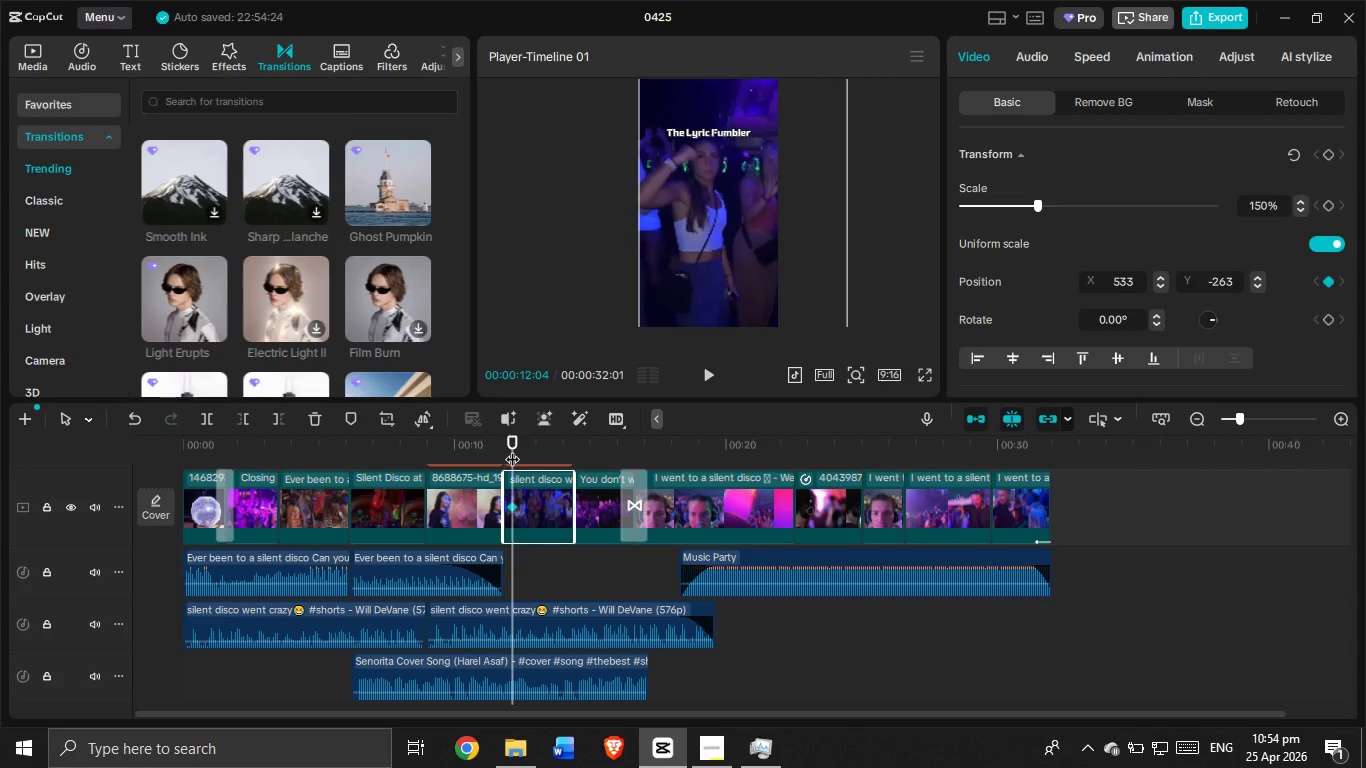 
left_click_drag(start_coordinate=[512, 449], to_coordinate=[539, 450])
 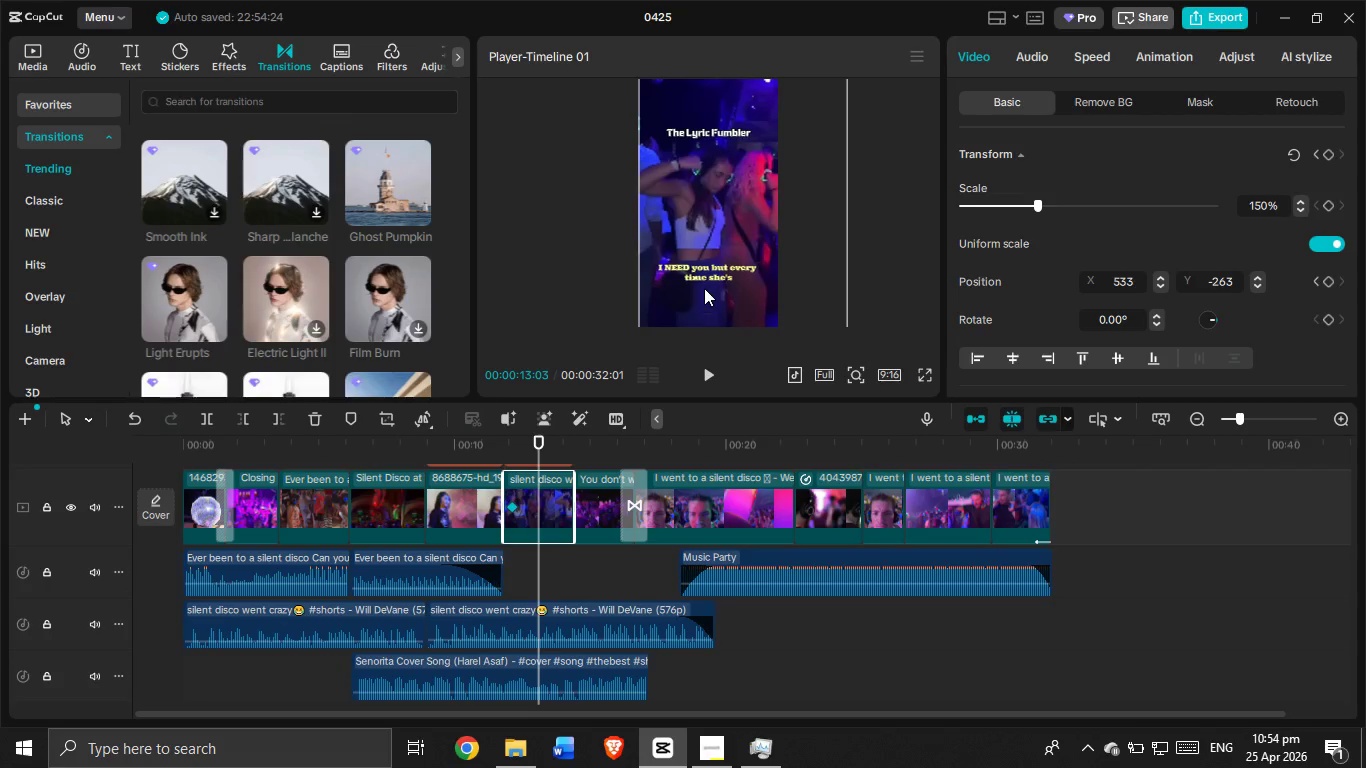 
left_click_drag(start_coordinate=[704, 288], to_coordinate=[644, 294])
 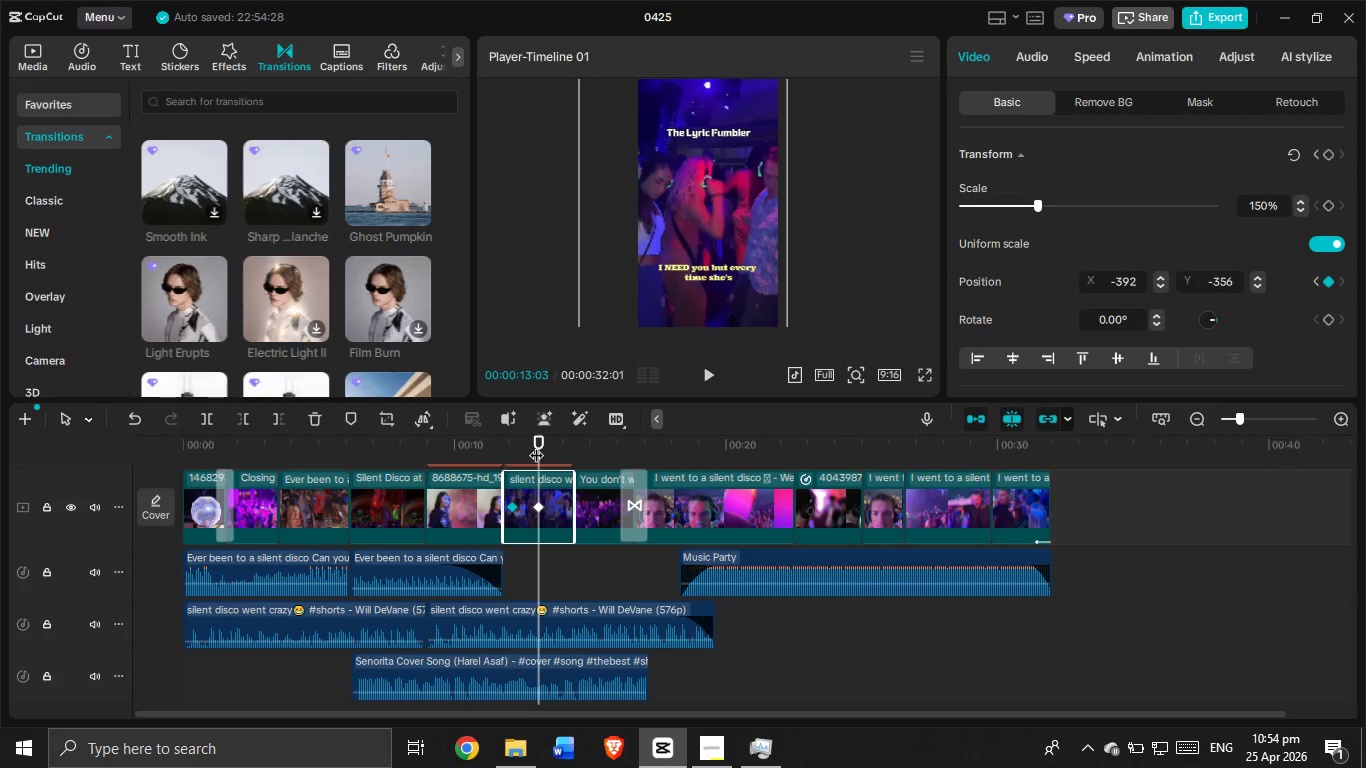 
left_click_drag(start_coordinate=[537, 445], to_coordinate=[557, 445])
 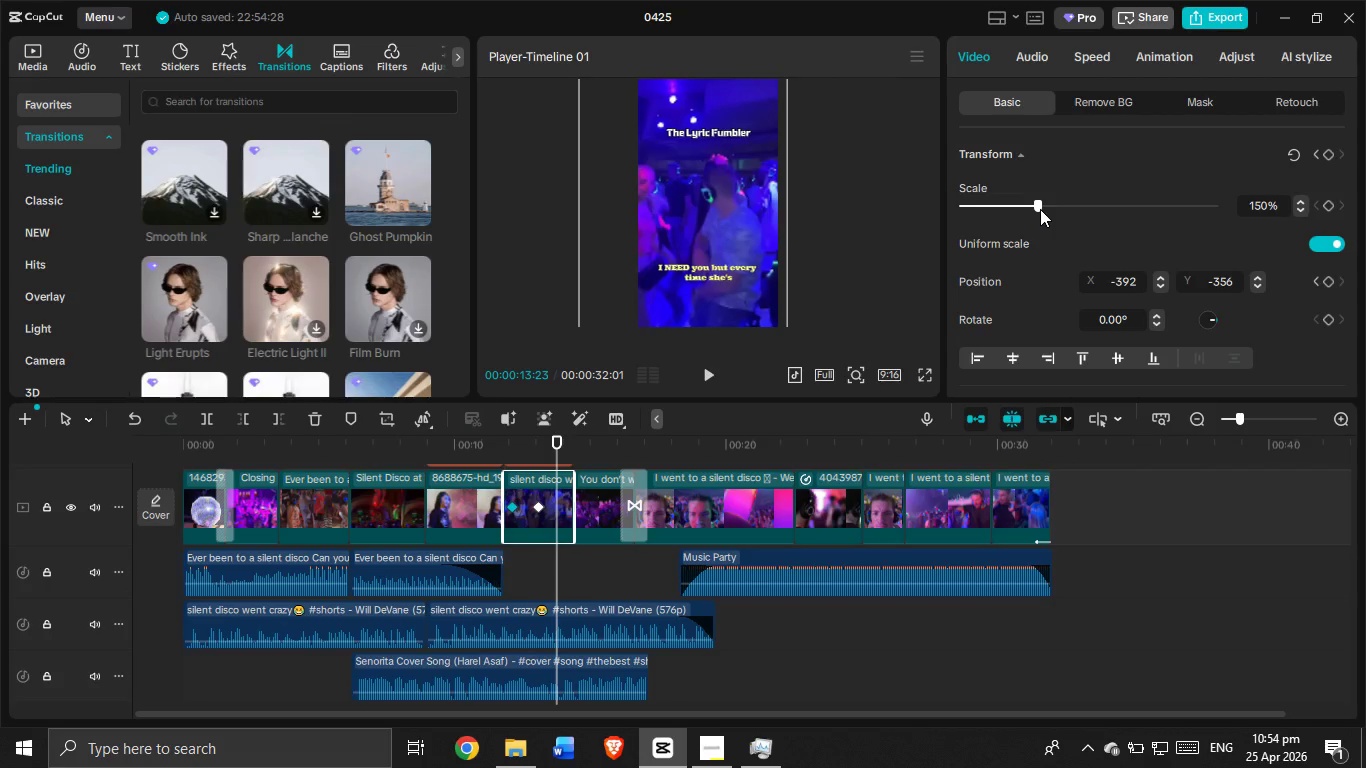 
left_click_drag(start_coordinate=[1040, 208], to_coordinate=[1019, 214])
 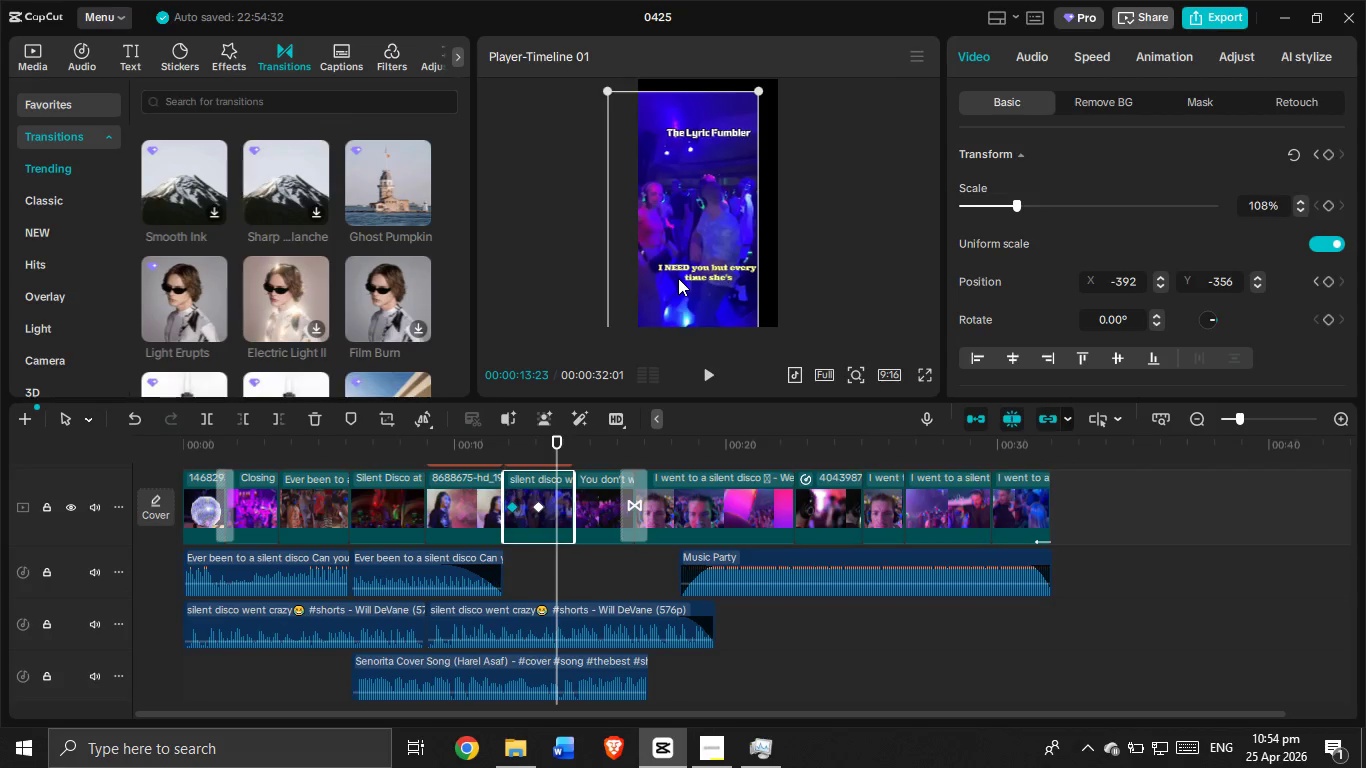 
left_click_drag(start_coordinate=[678, 278], to_coordinate=[696, 269])
 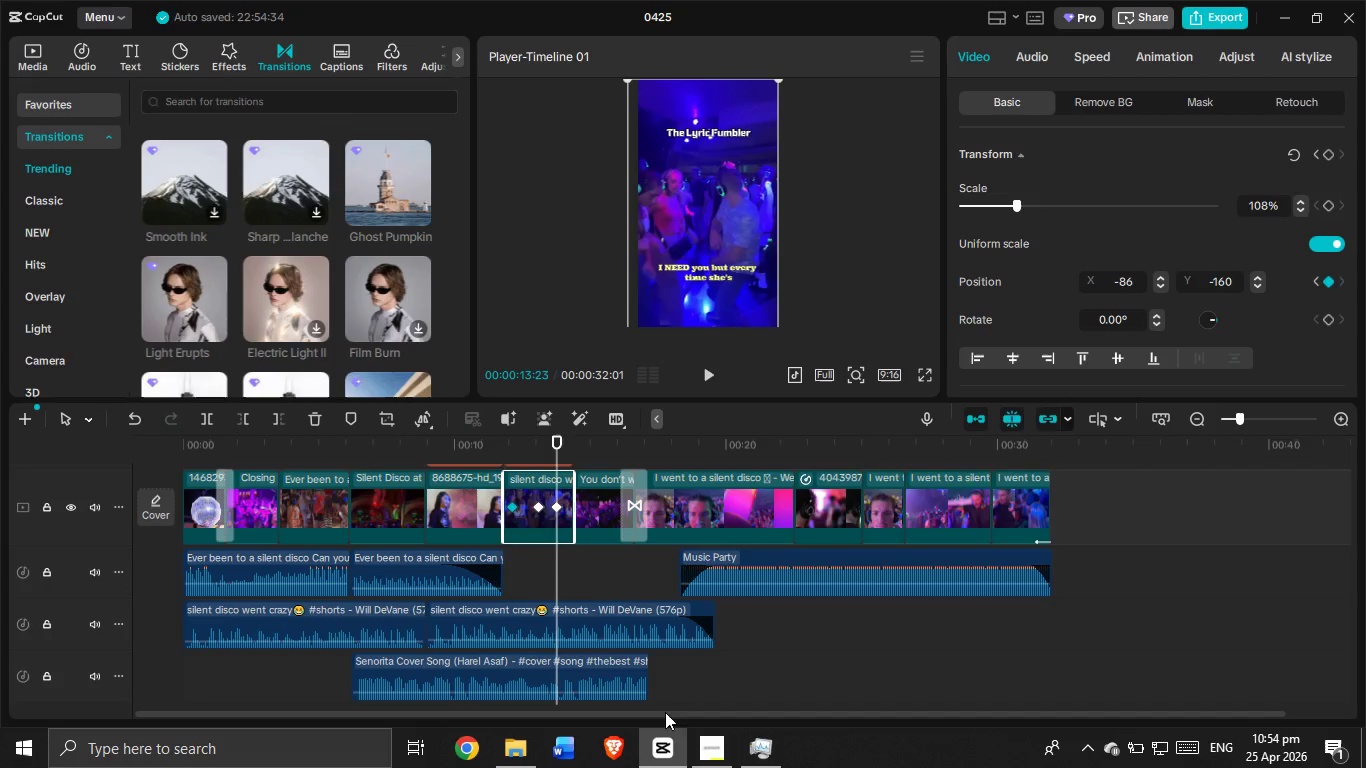 
left_click([705, 746])